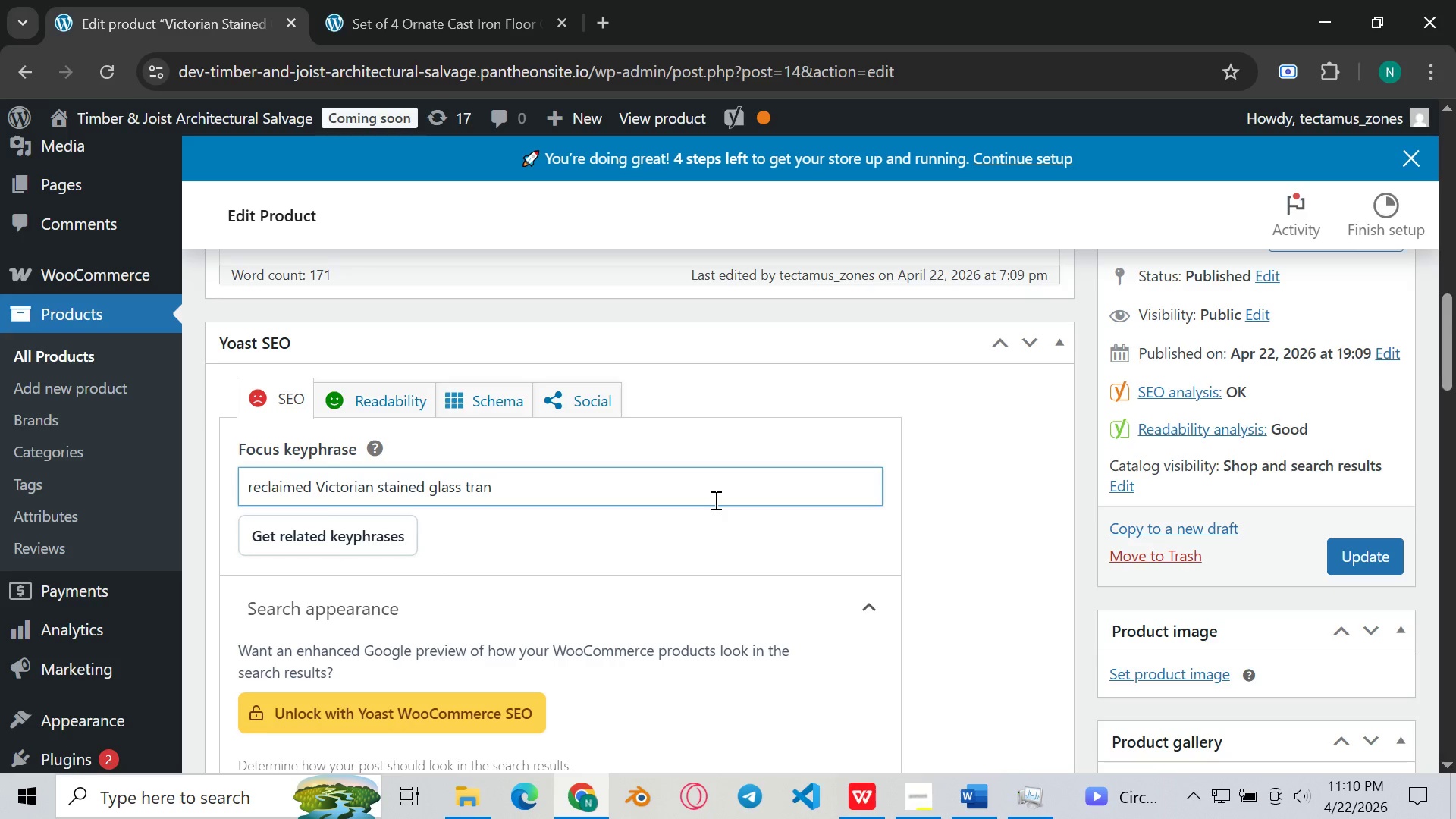 
key(Backspace)
 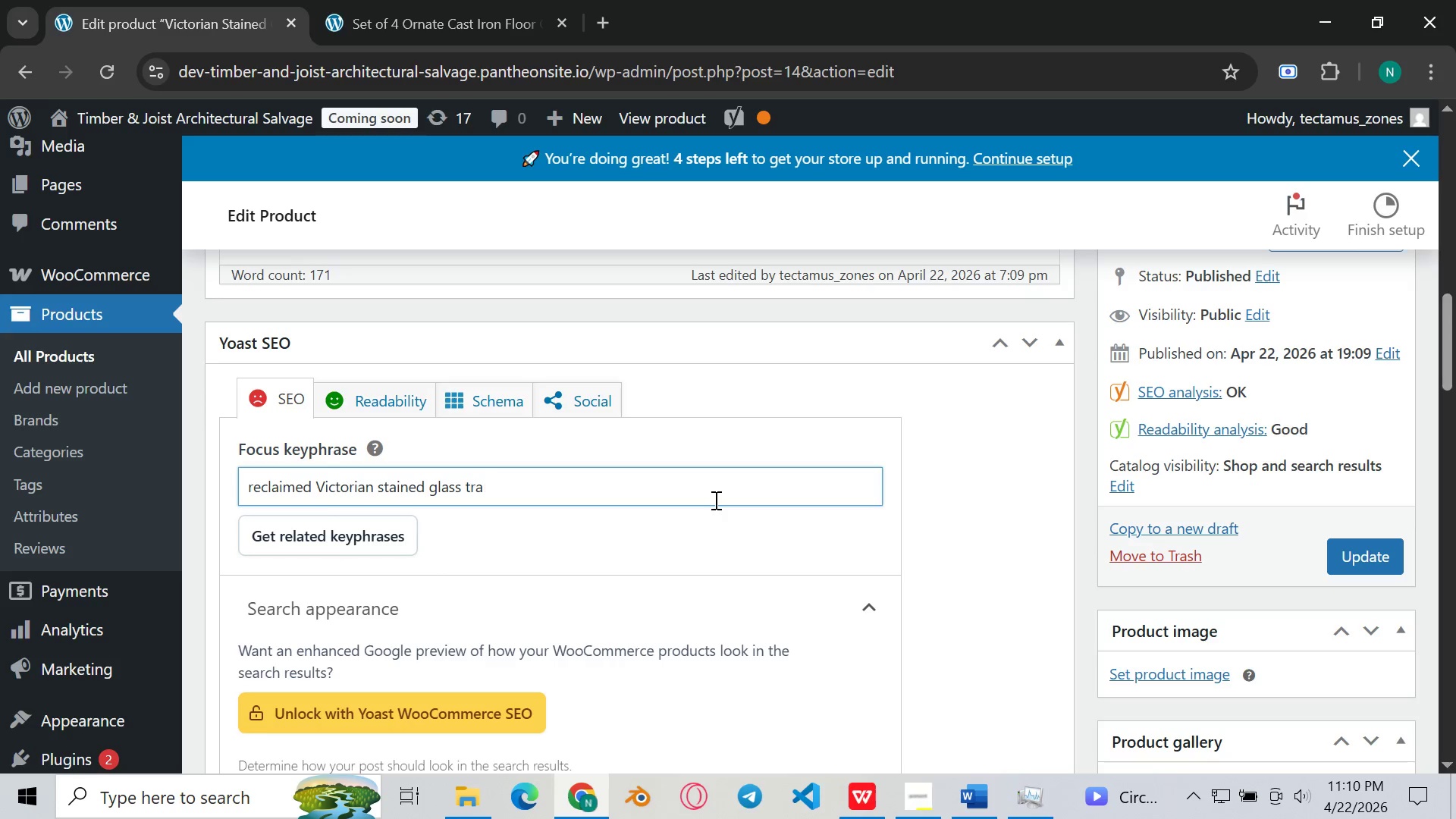 
key(Backspace)
 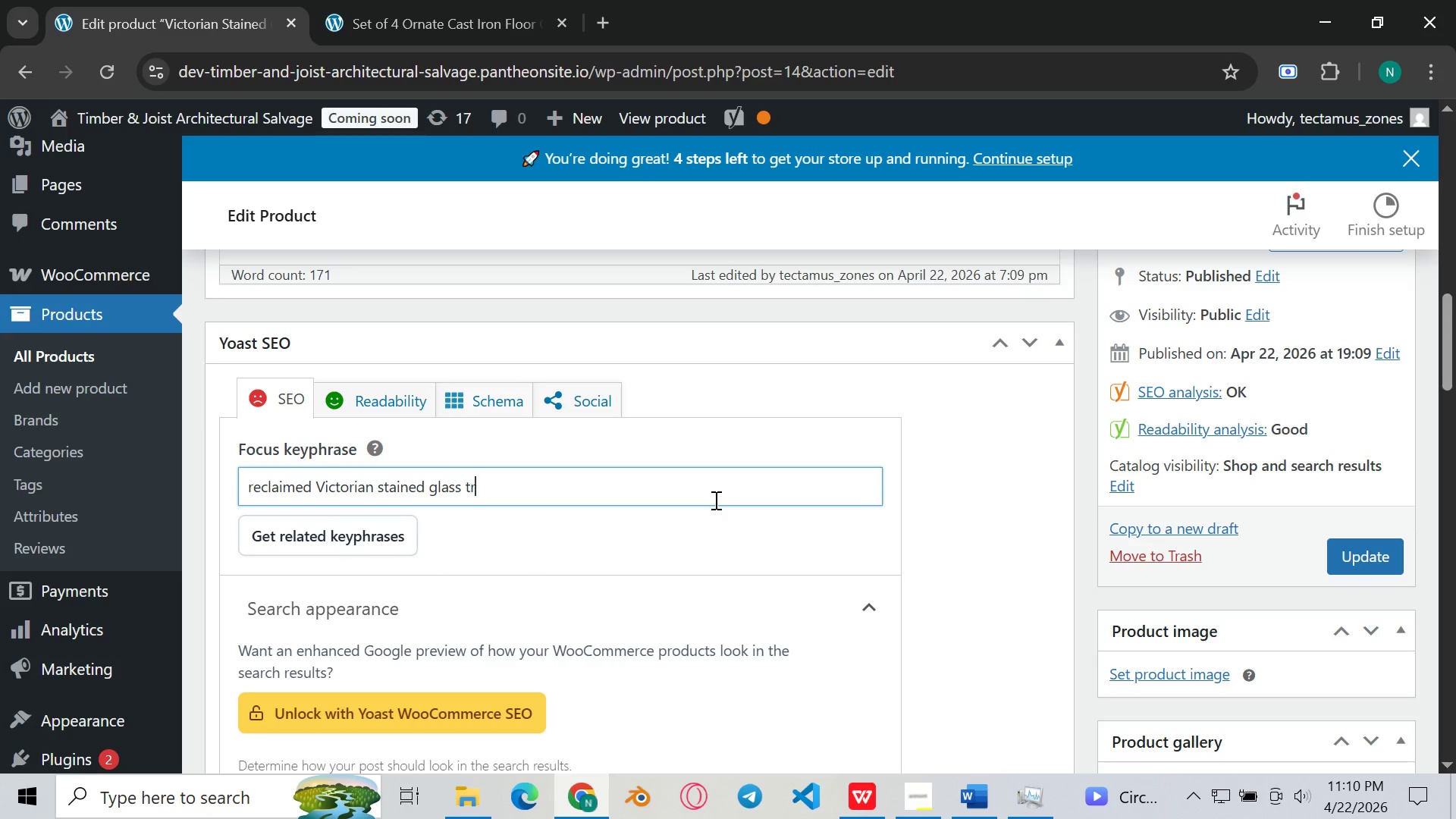 
key(Backspace)
 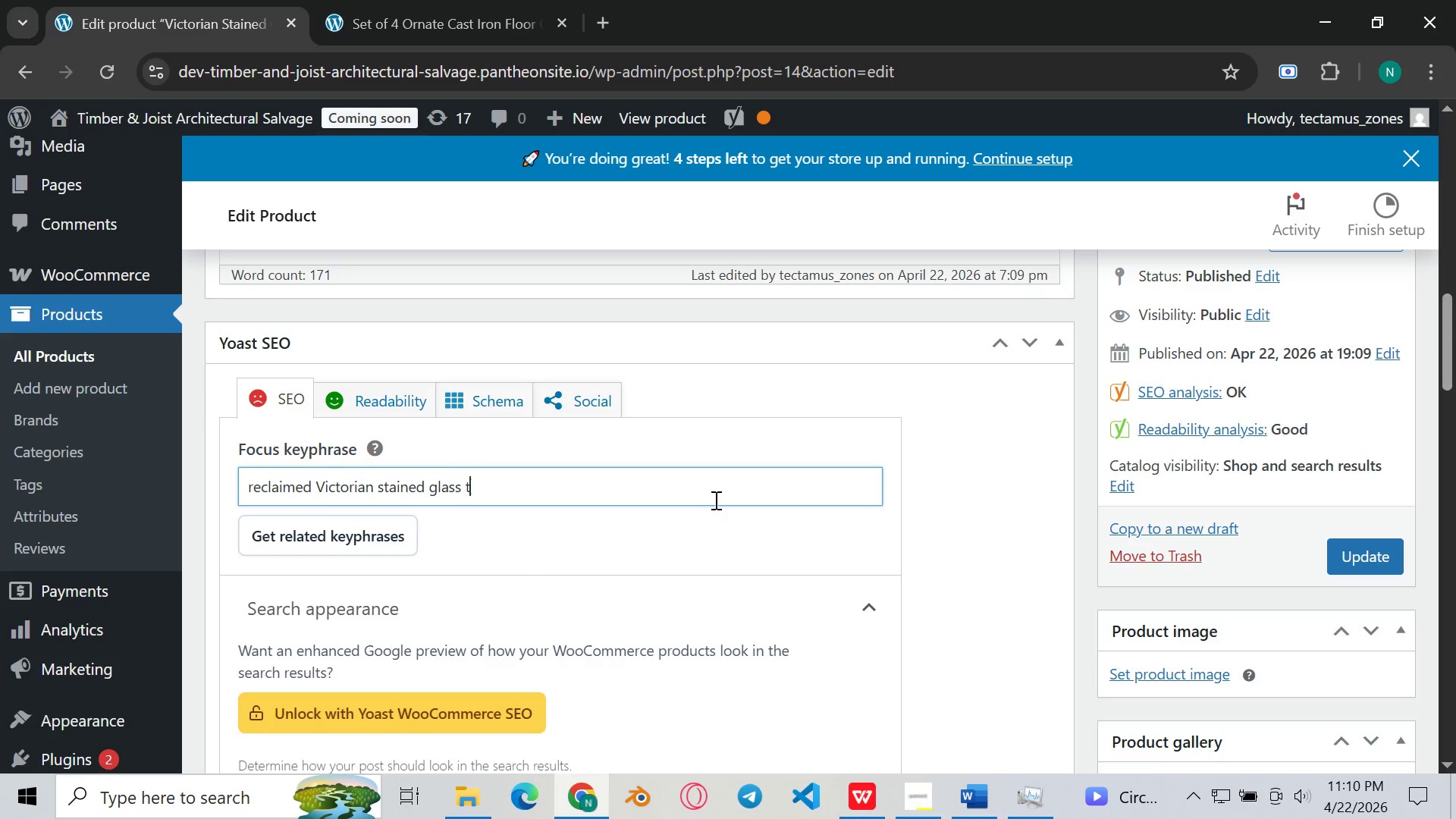 
key(Backspace)
 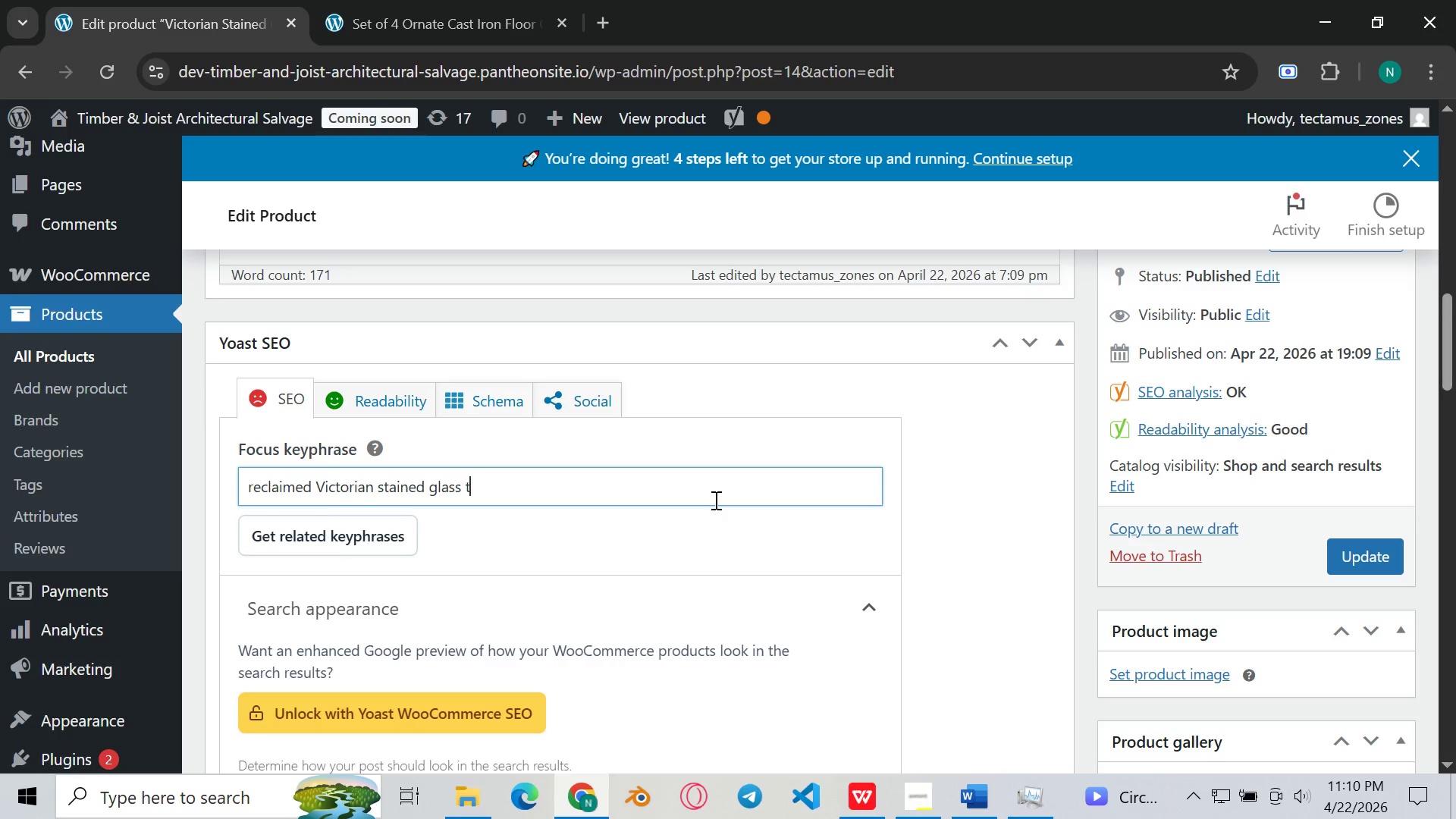 
key(Backspace)
 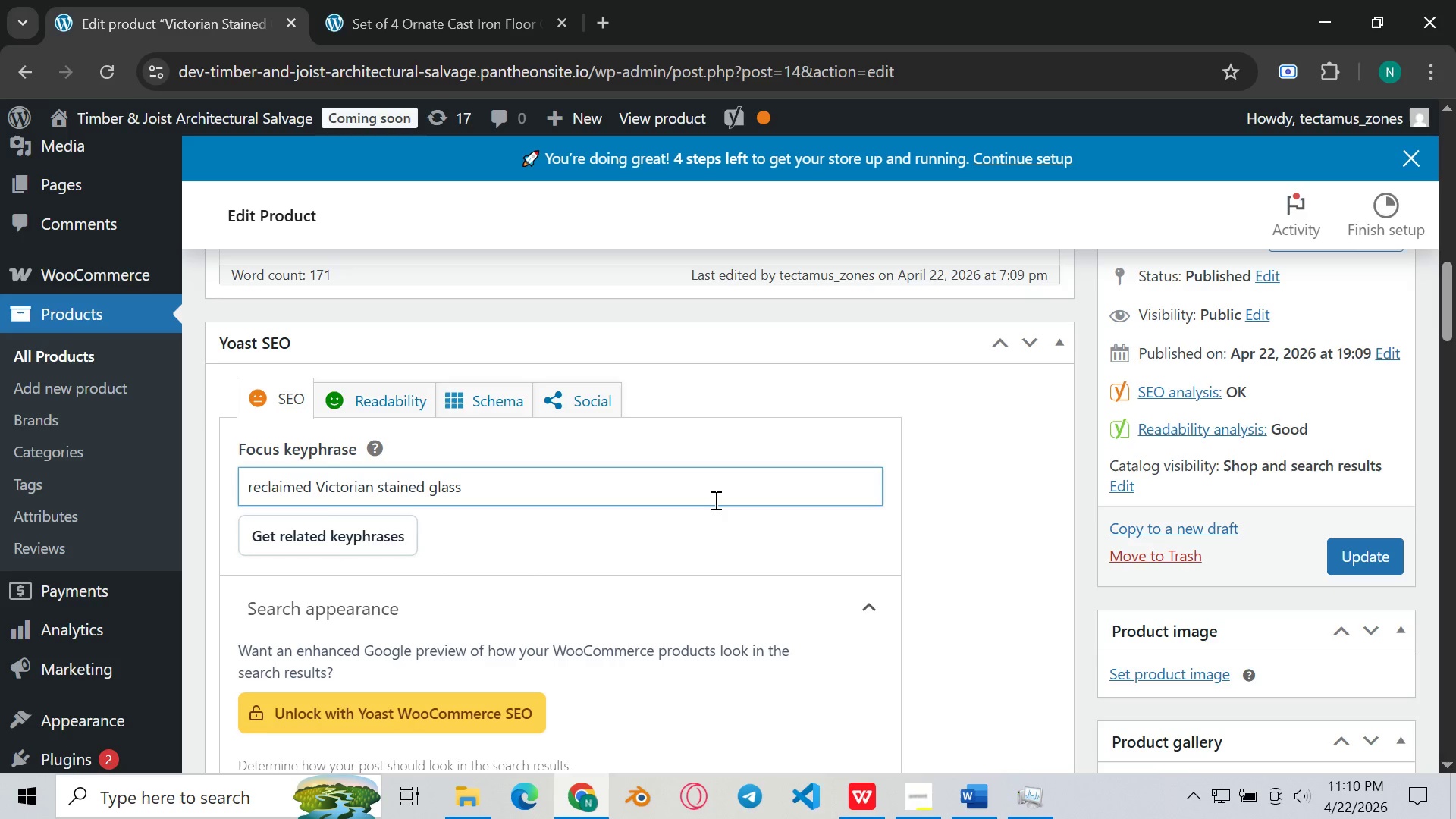 
key(Control+Z)
 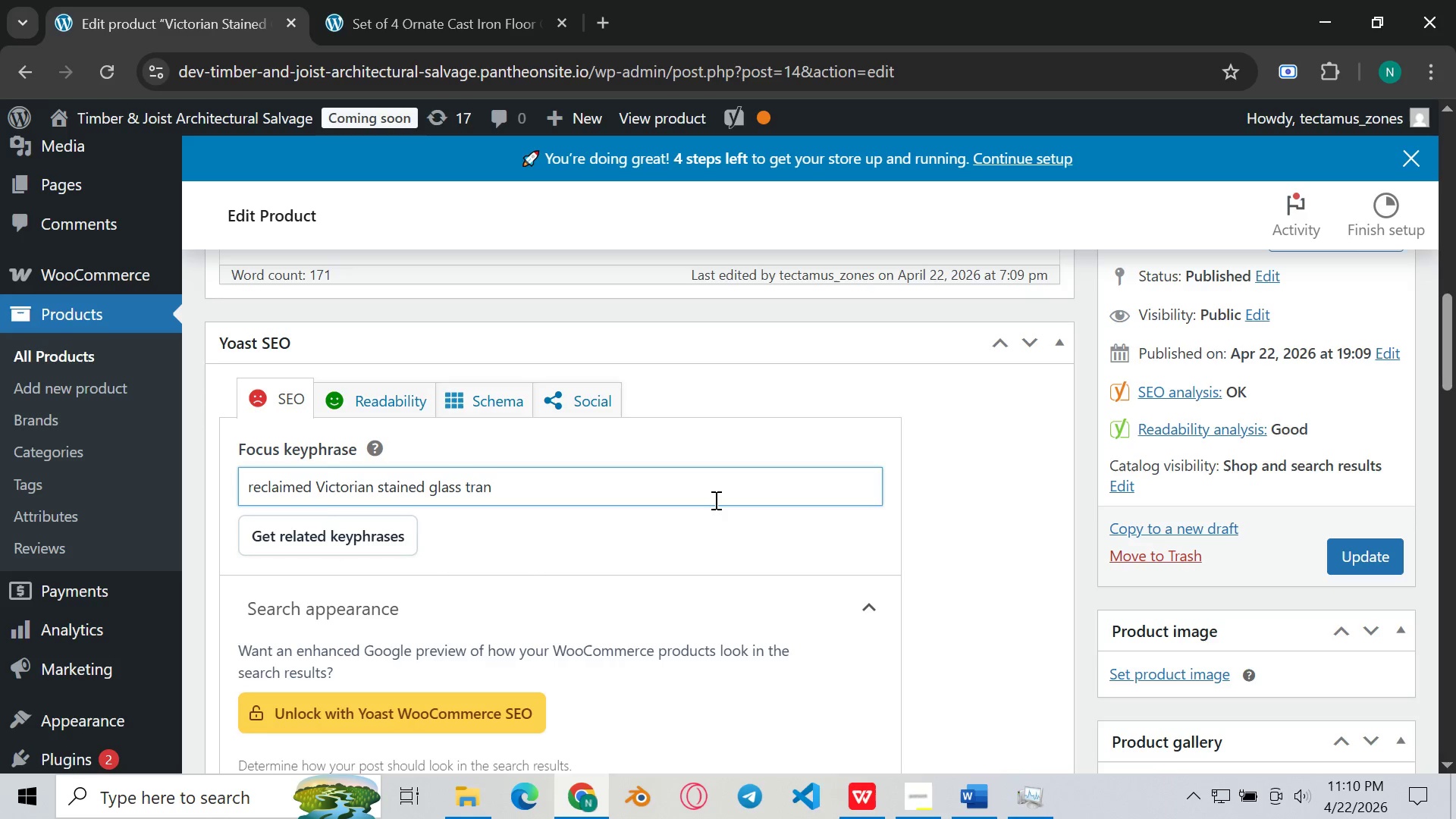 
key(Control+Z)
 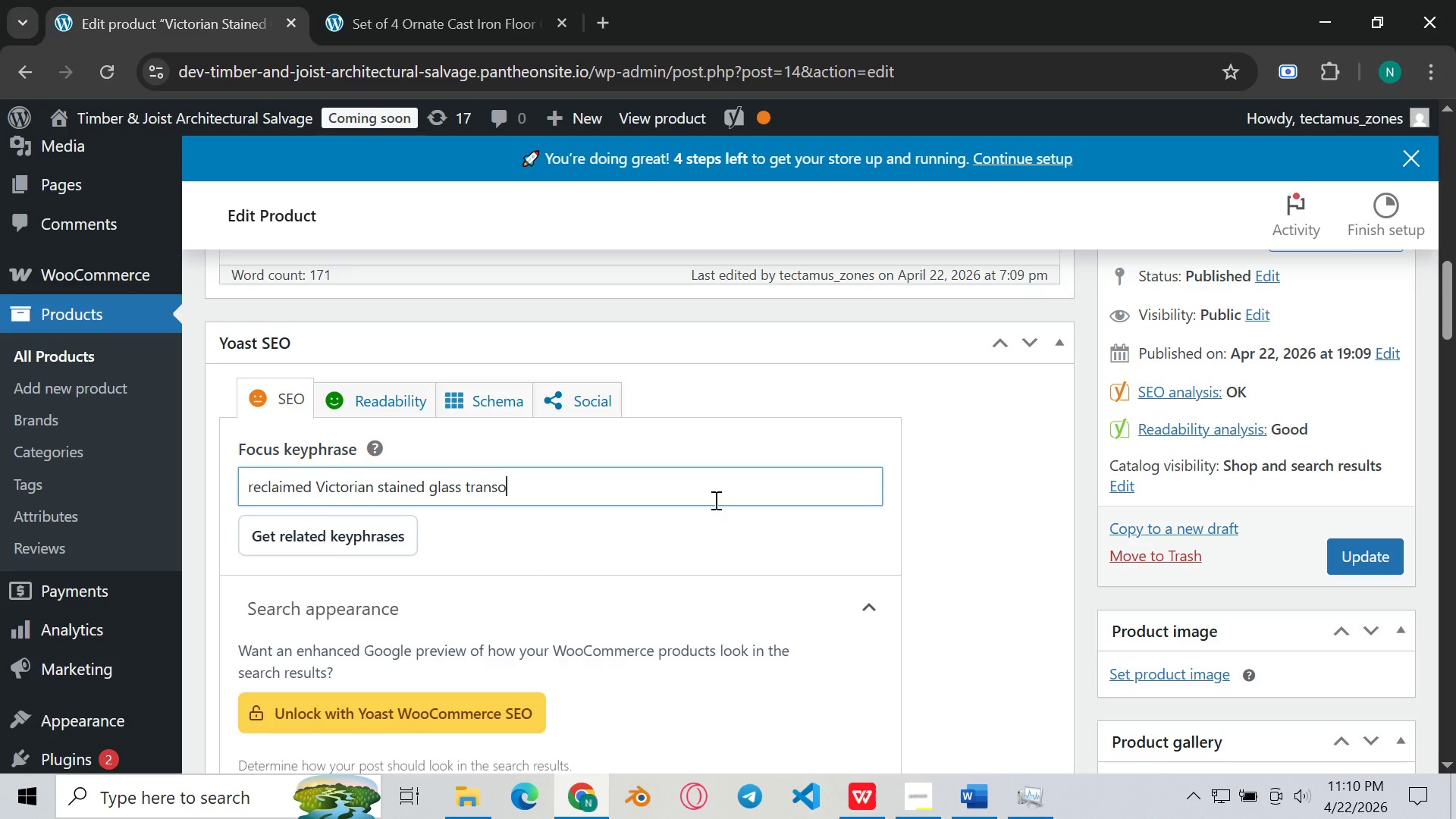 
key(Control+ControlLeft)
 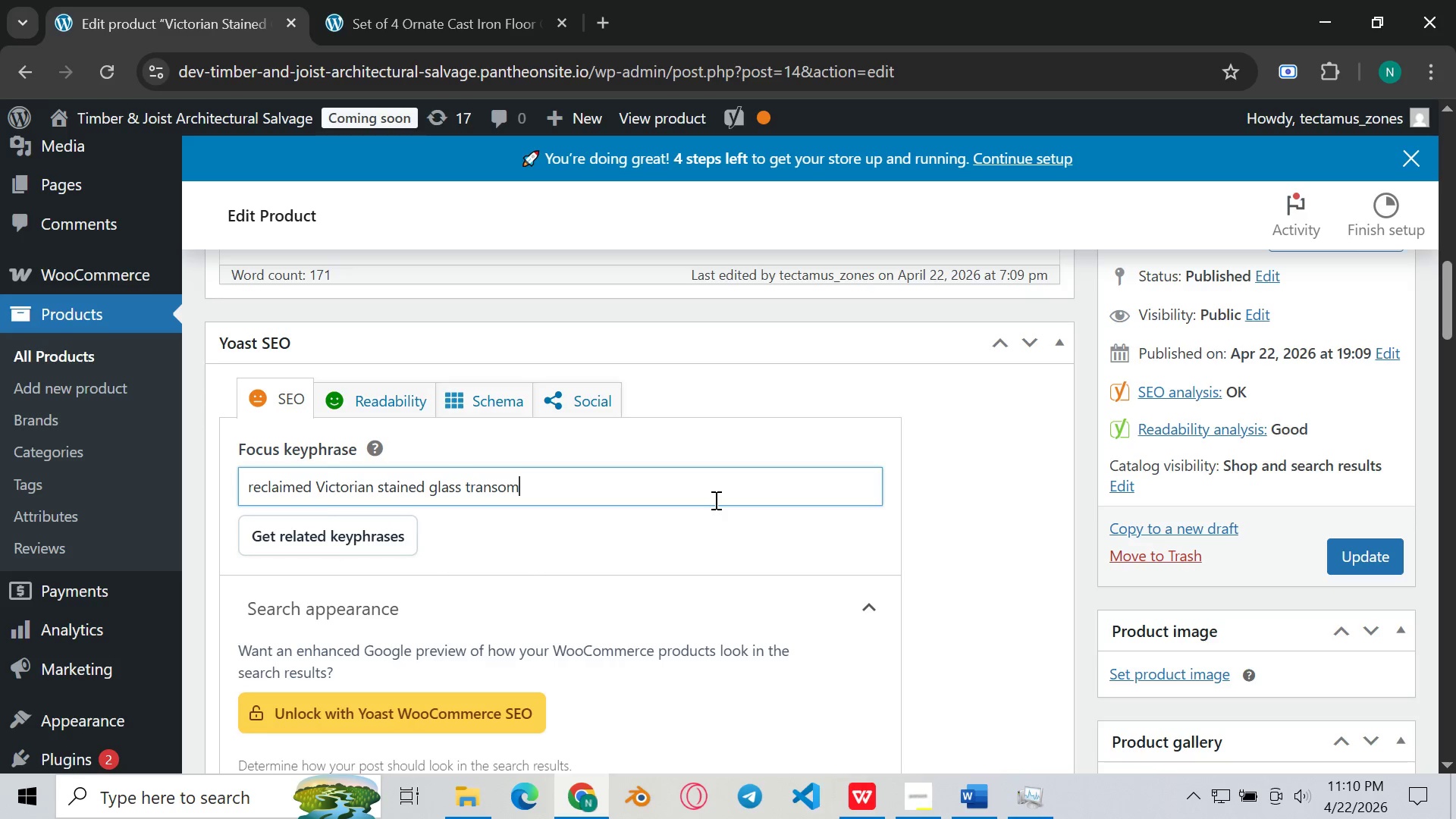 
key(Control+Z)
 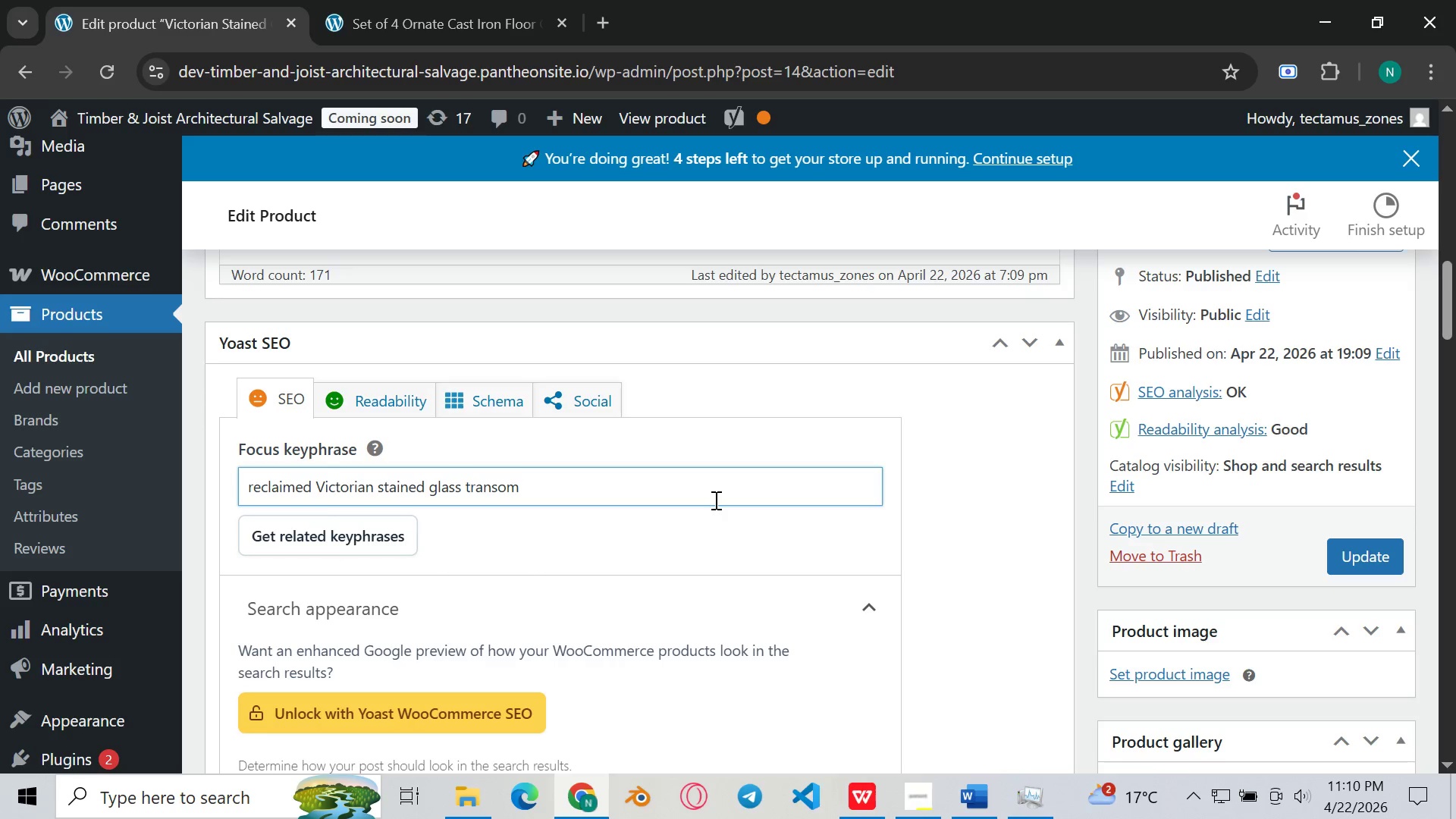 
scroll: coordinate [707, 495], scroll_direction: down, amount: 6.0
 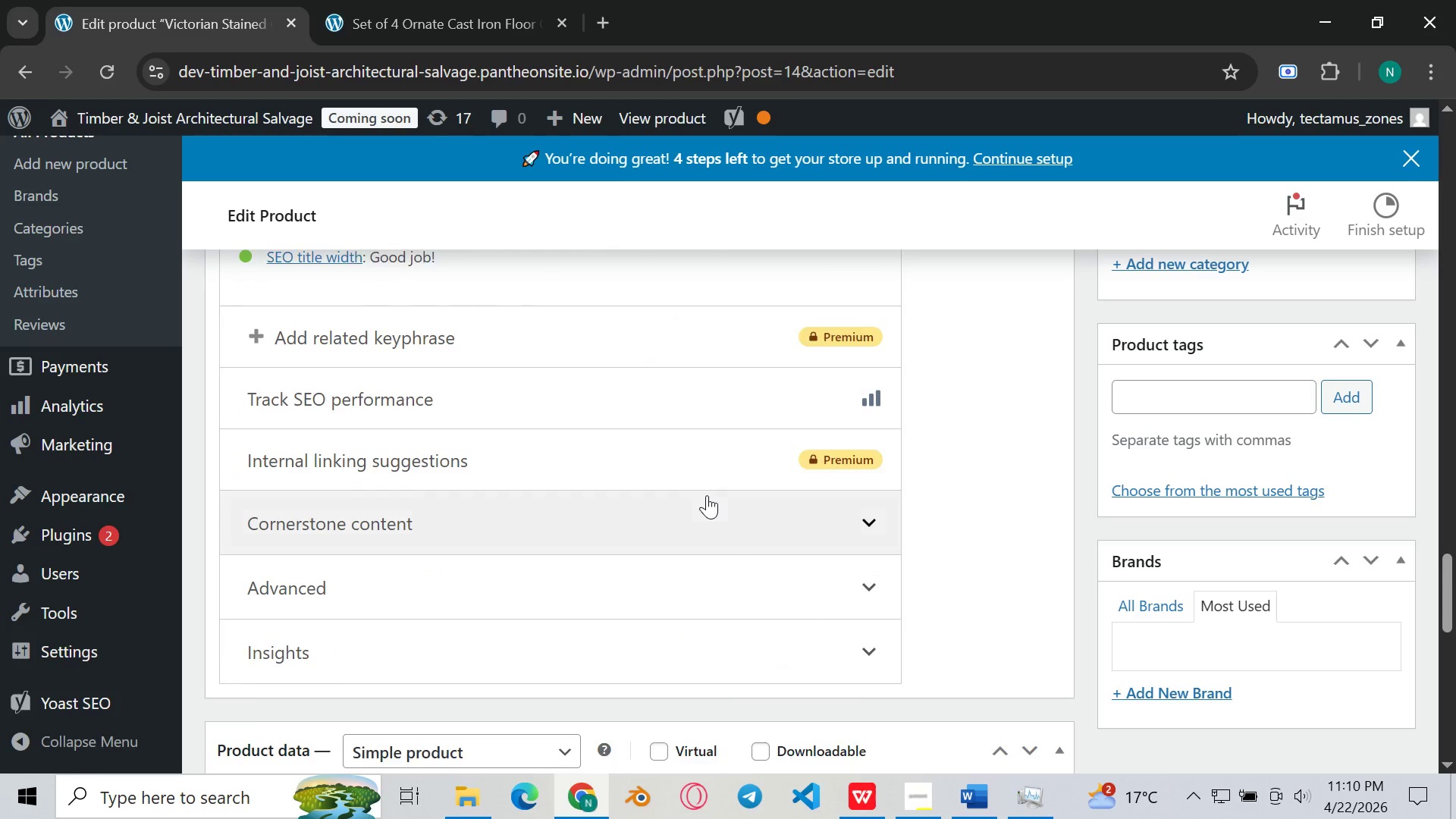 
scroll: coordinate [707, 495], scroll_direction: up, amount: 3.0
 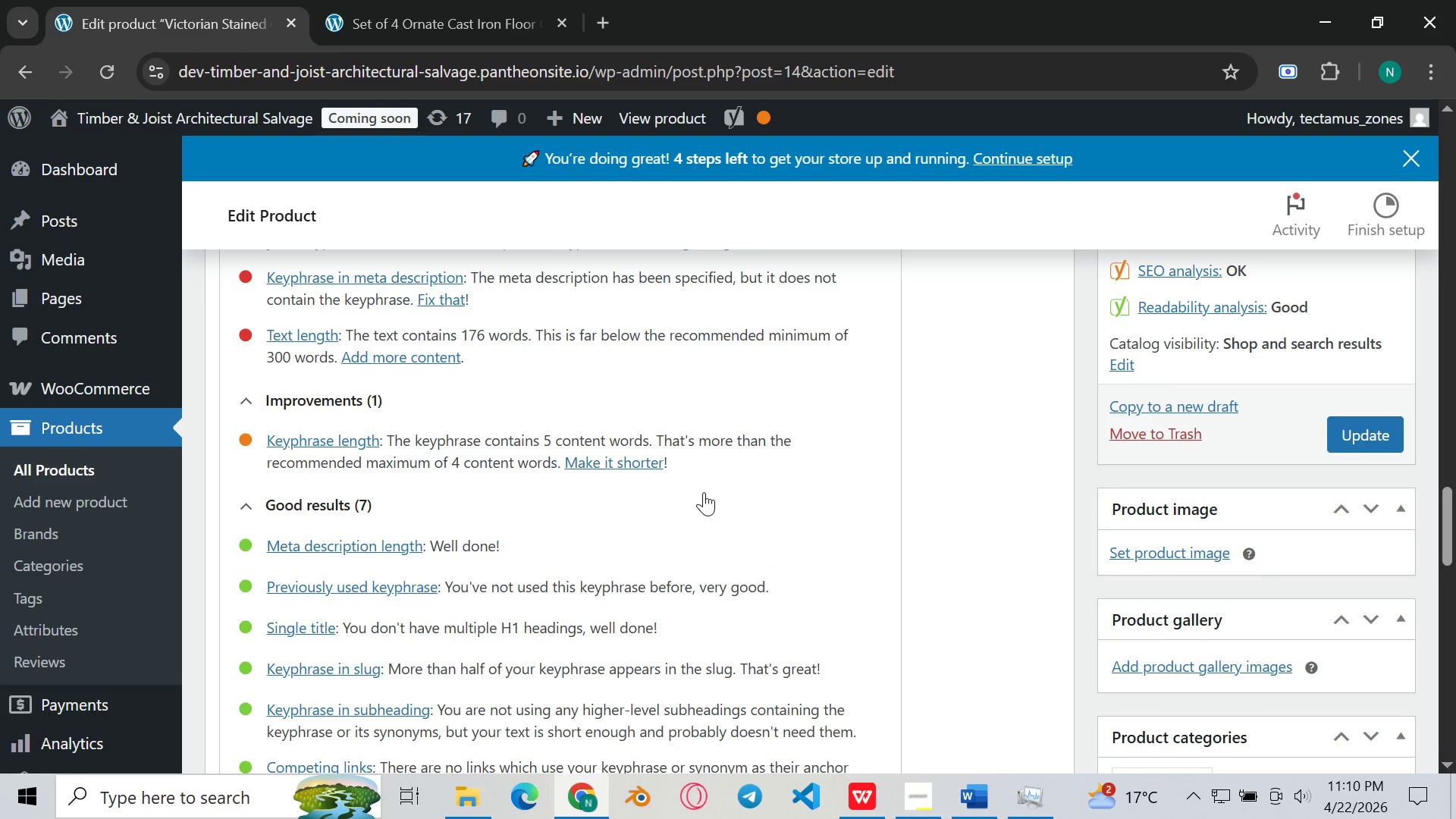 
wait(7.2)
 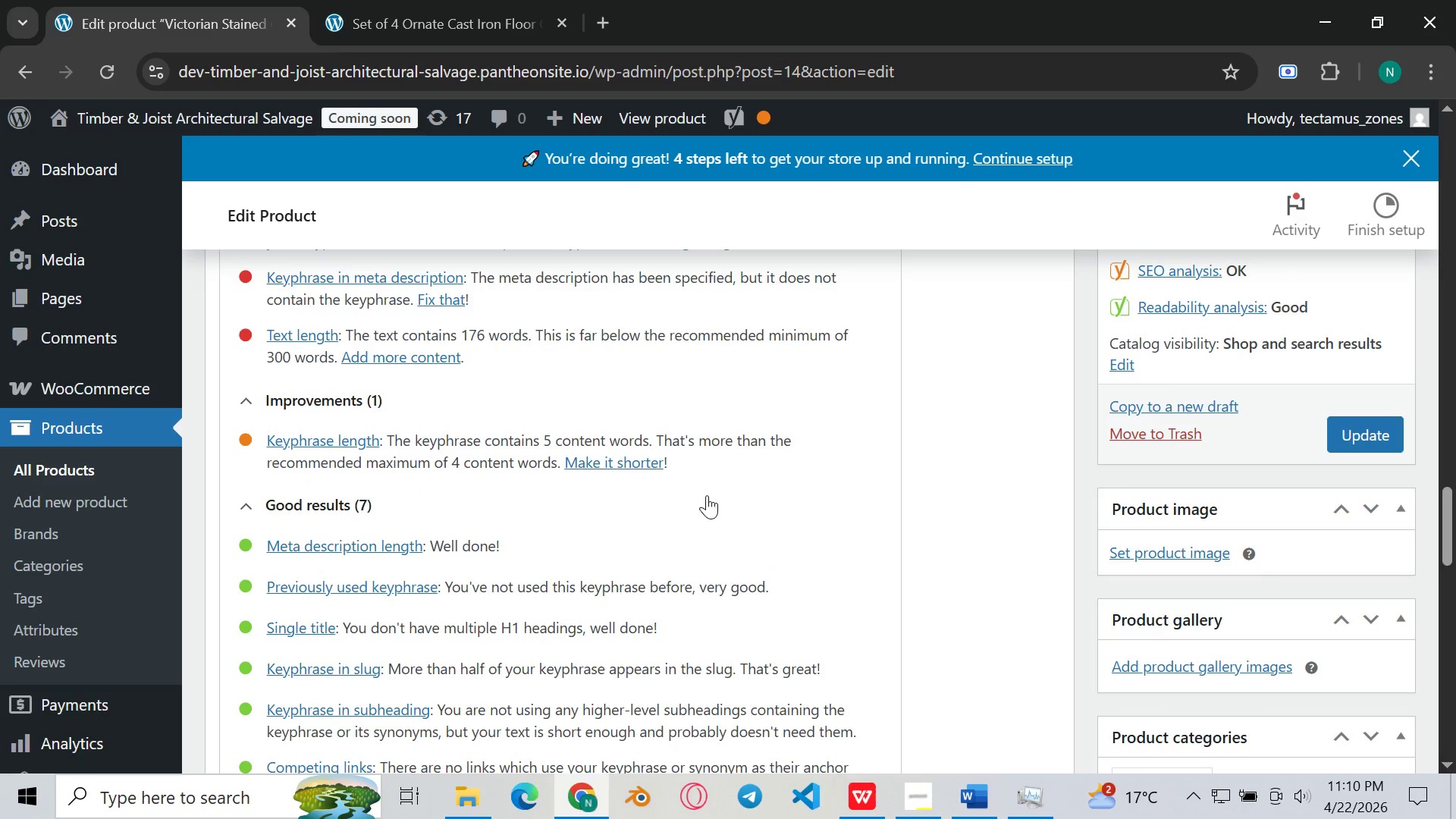 
scroll: coordinate [704, 492], scroll_direction: up, amount: 10.0
 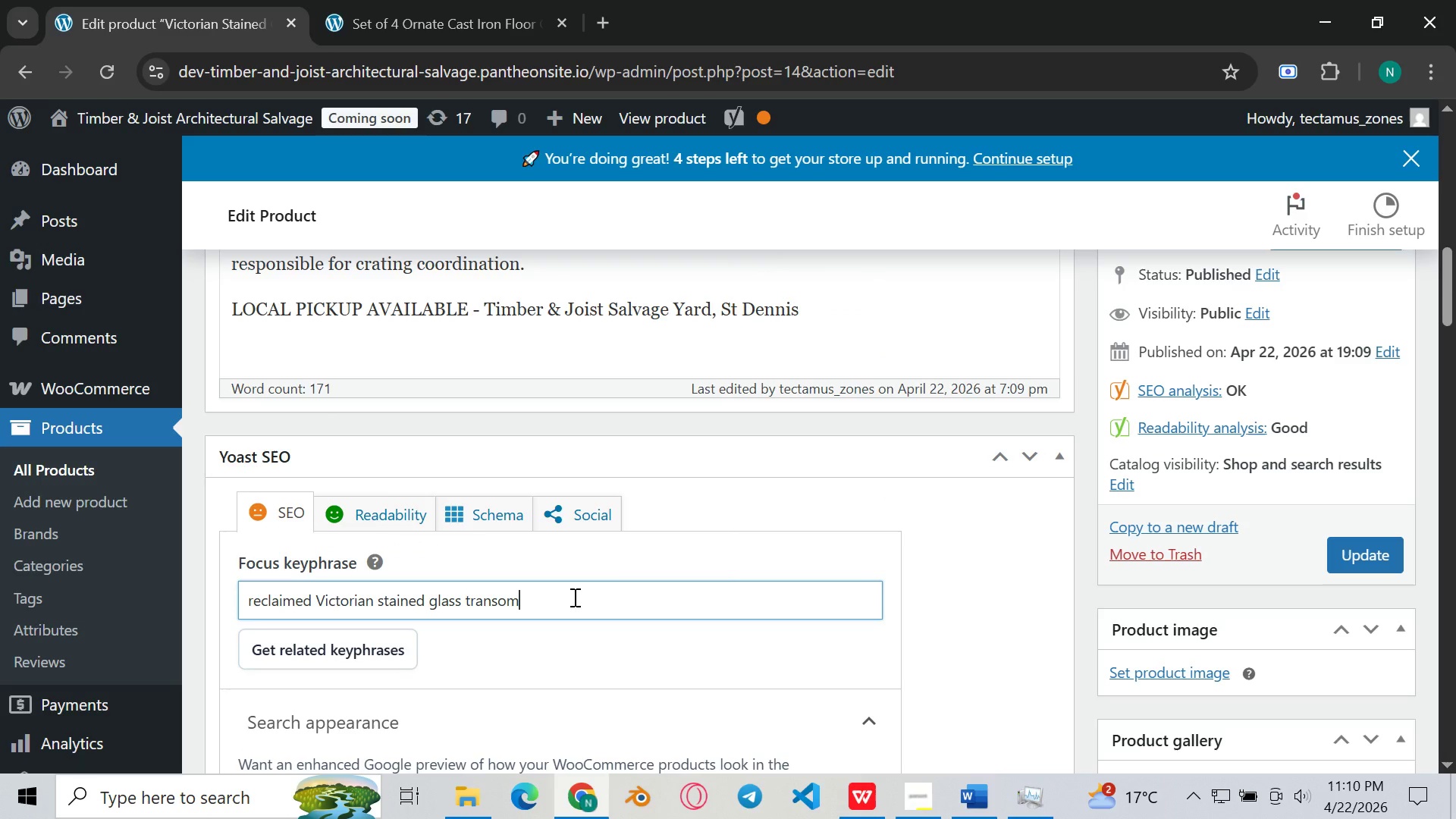 
wait(7.66)
 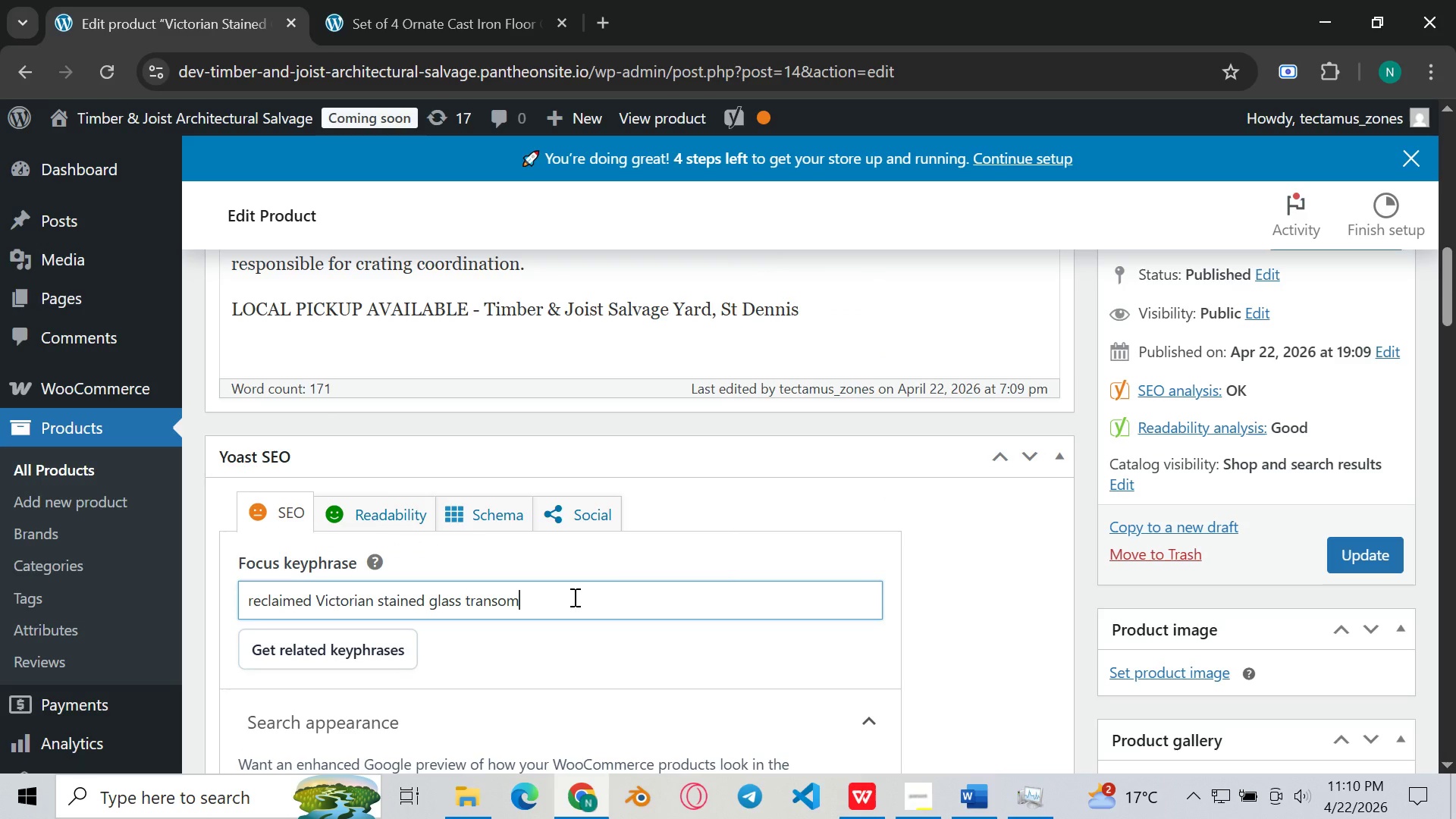 
key(Backspace)
 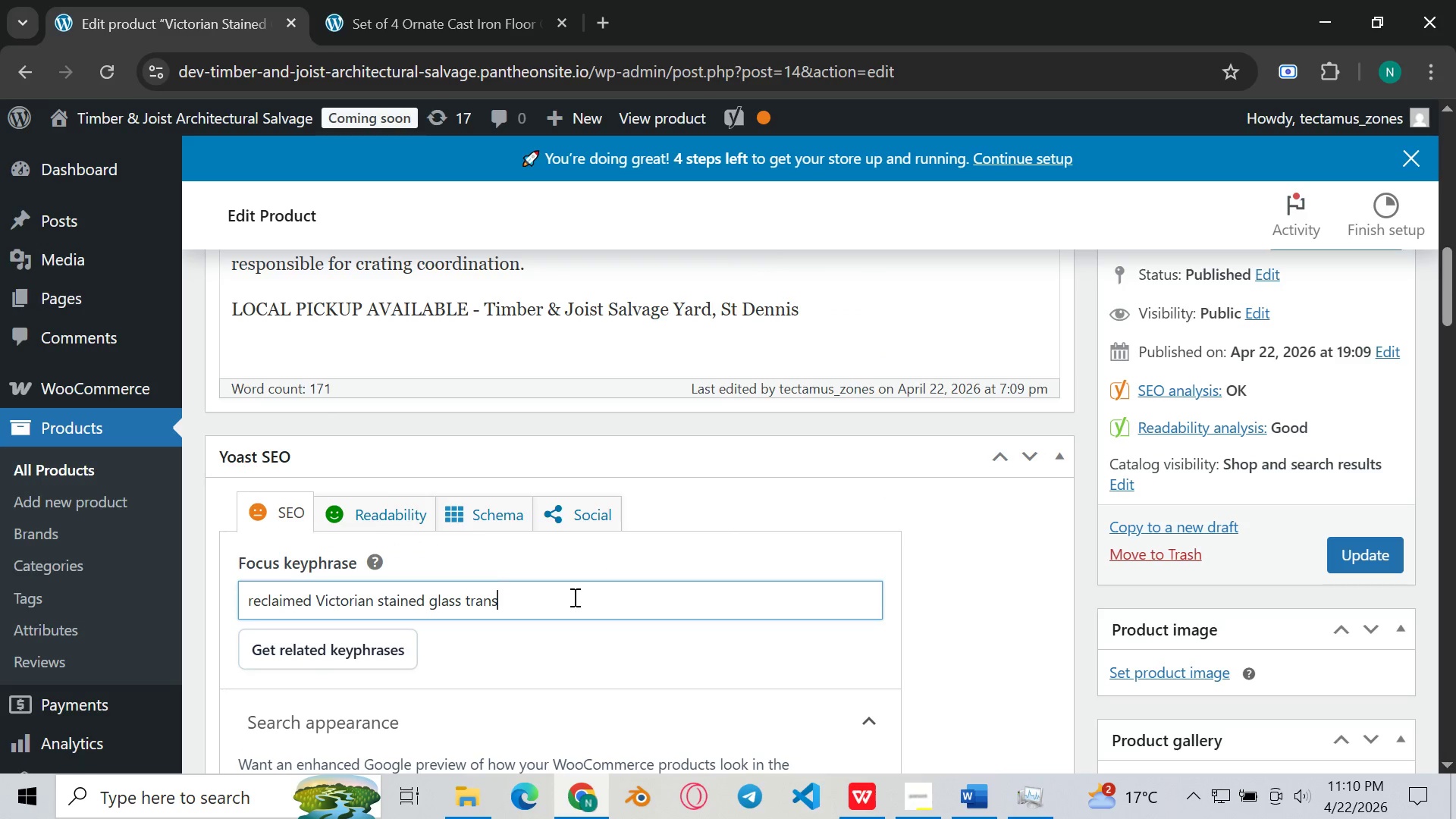 
hold_key(key=Backspace, duration=0.62)
 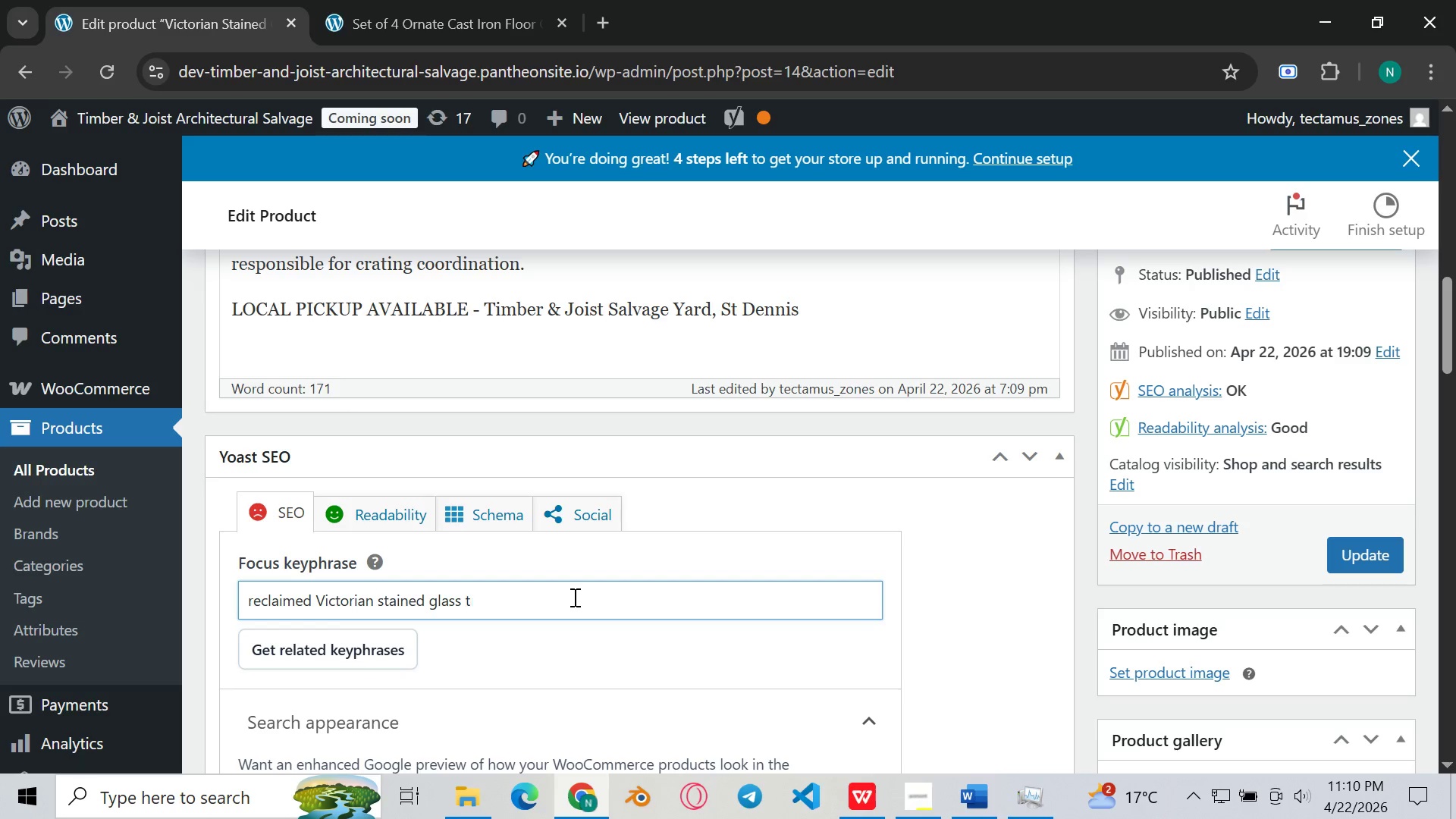 
key(Backspace)
 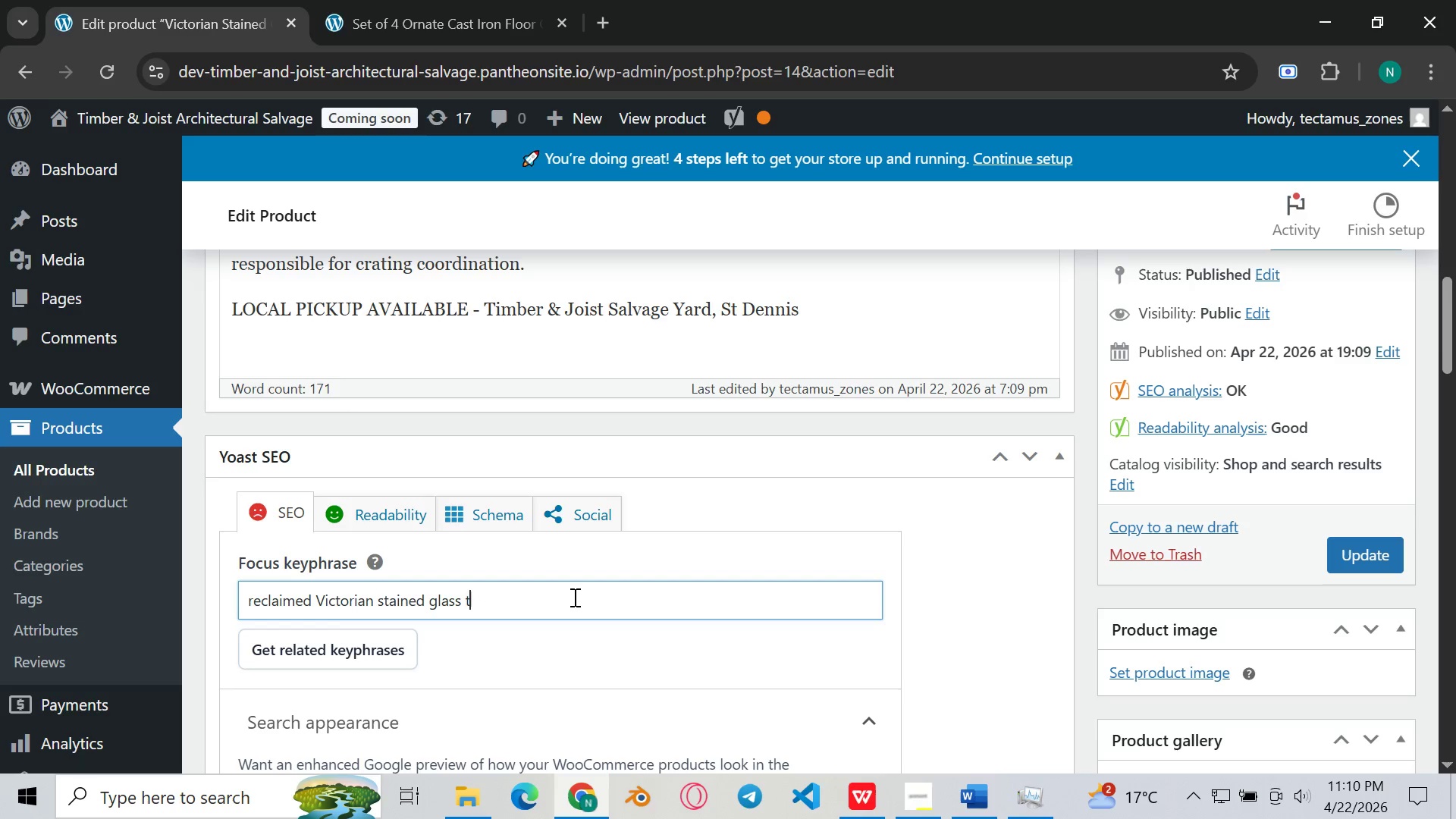 
key(Backspace)
 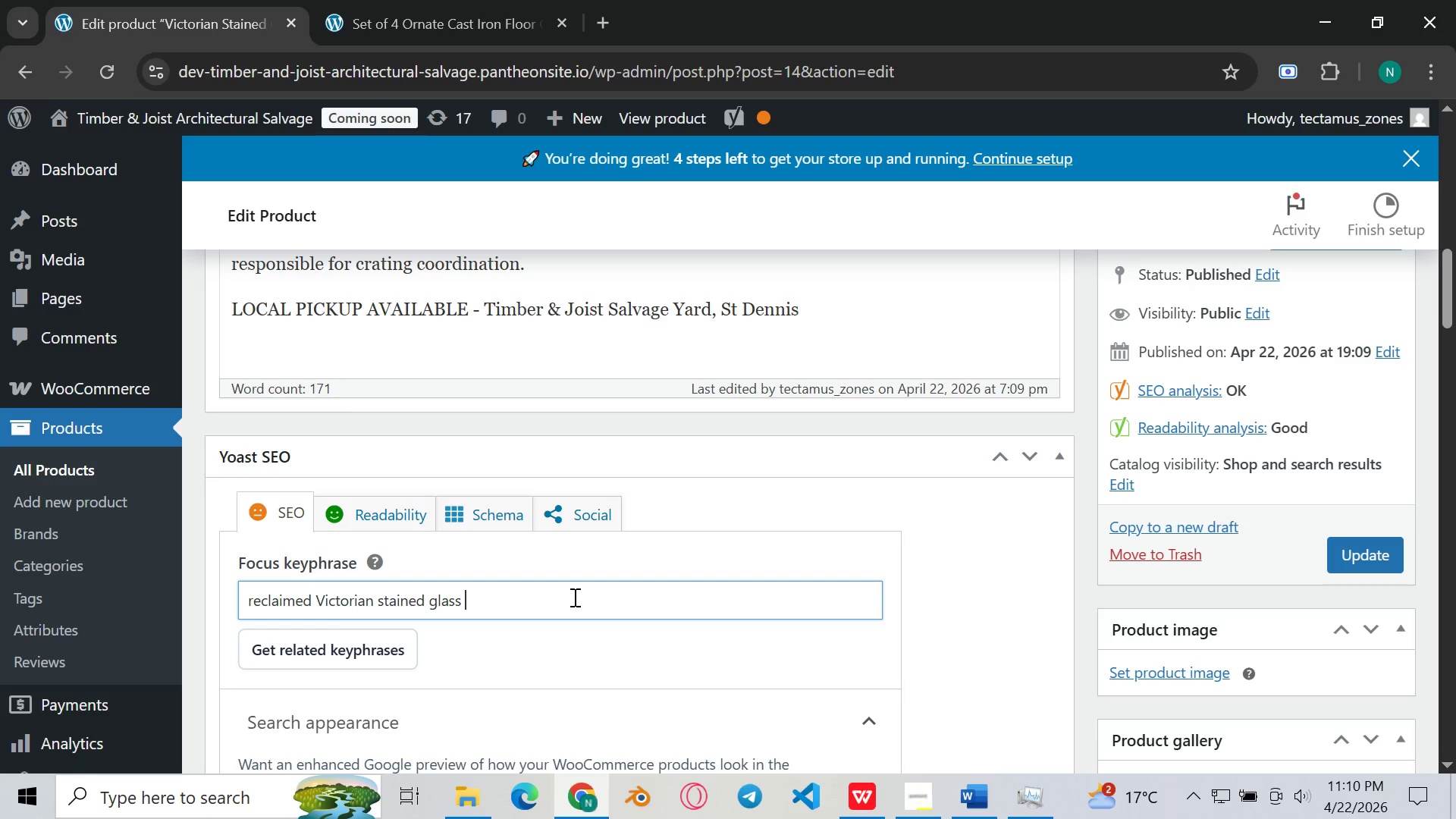 
scroll: coordinate [559, 601], scroll_direction: down, amount: 13.0
 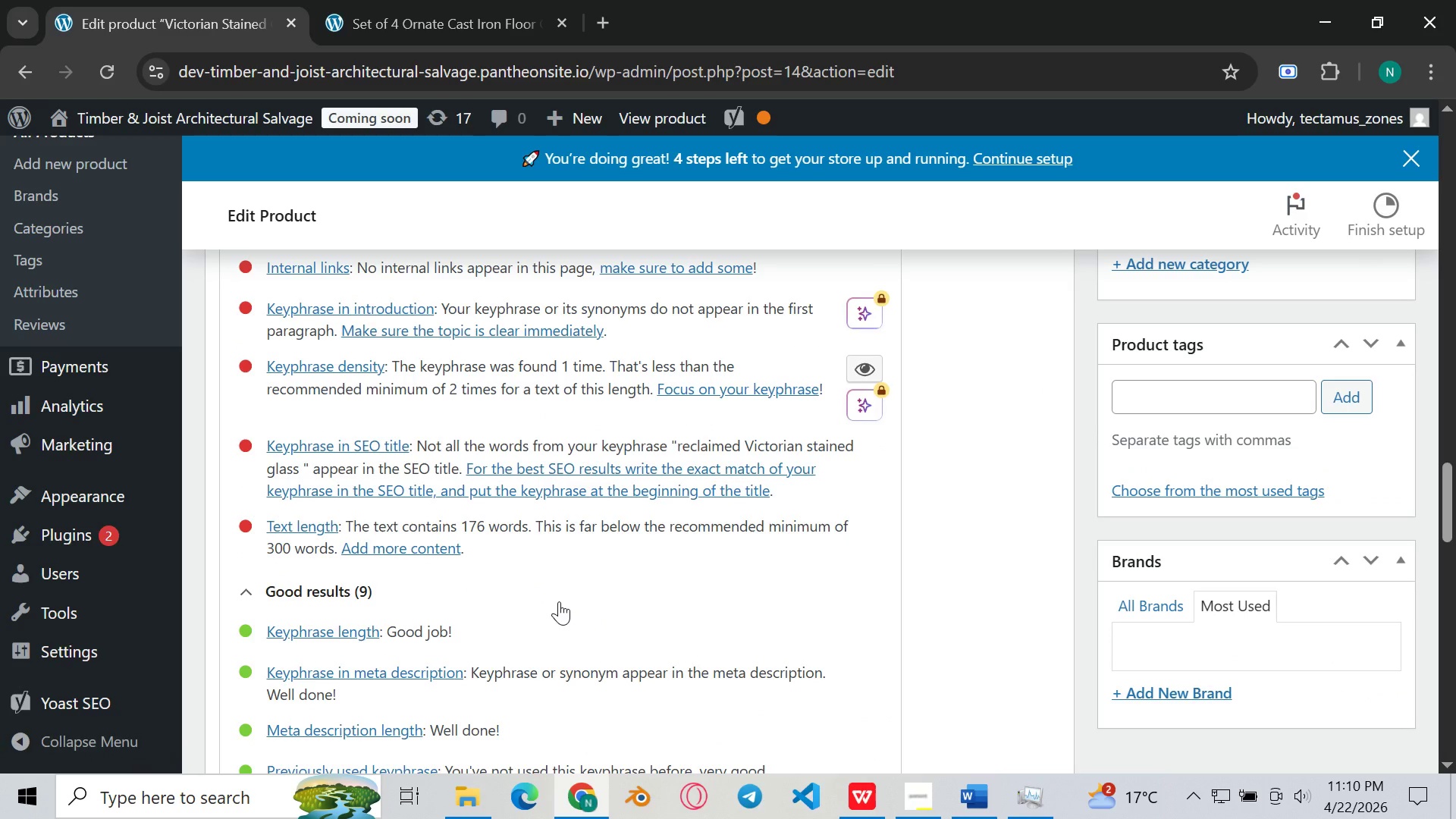 
wait(8.91)
 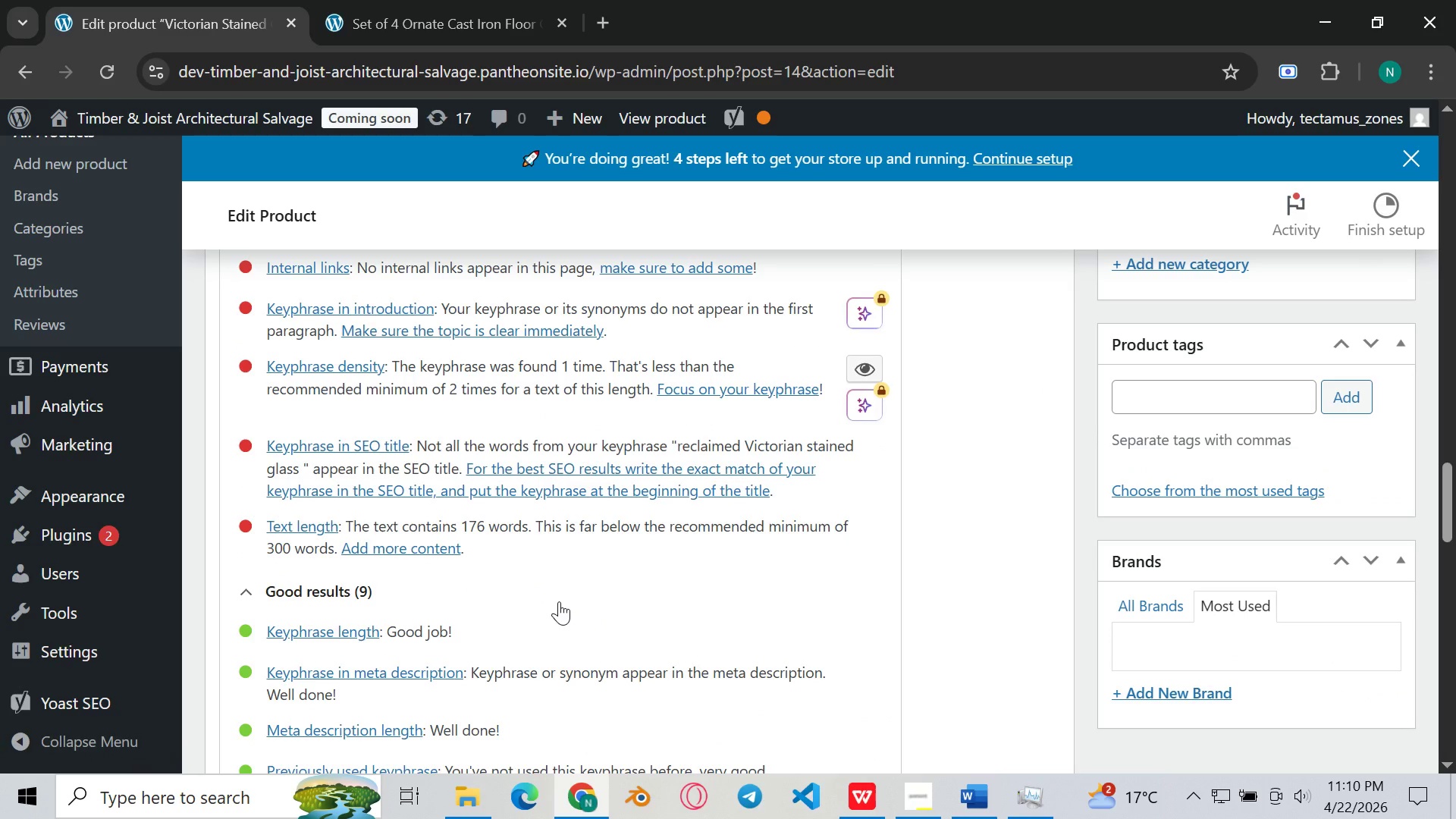 
scroll: coordinate [559, 601], scroll_direction: up, amount: 6.0
 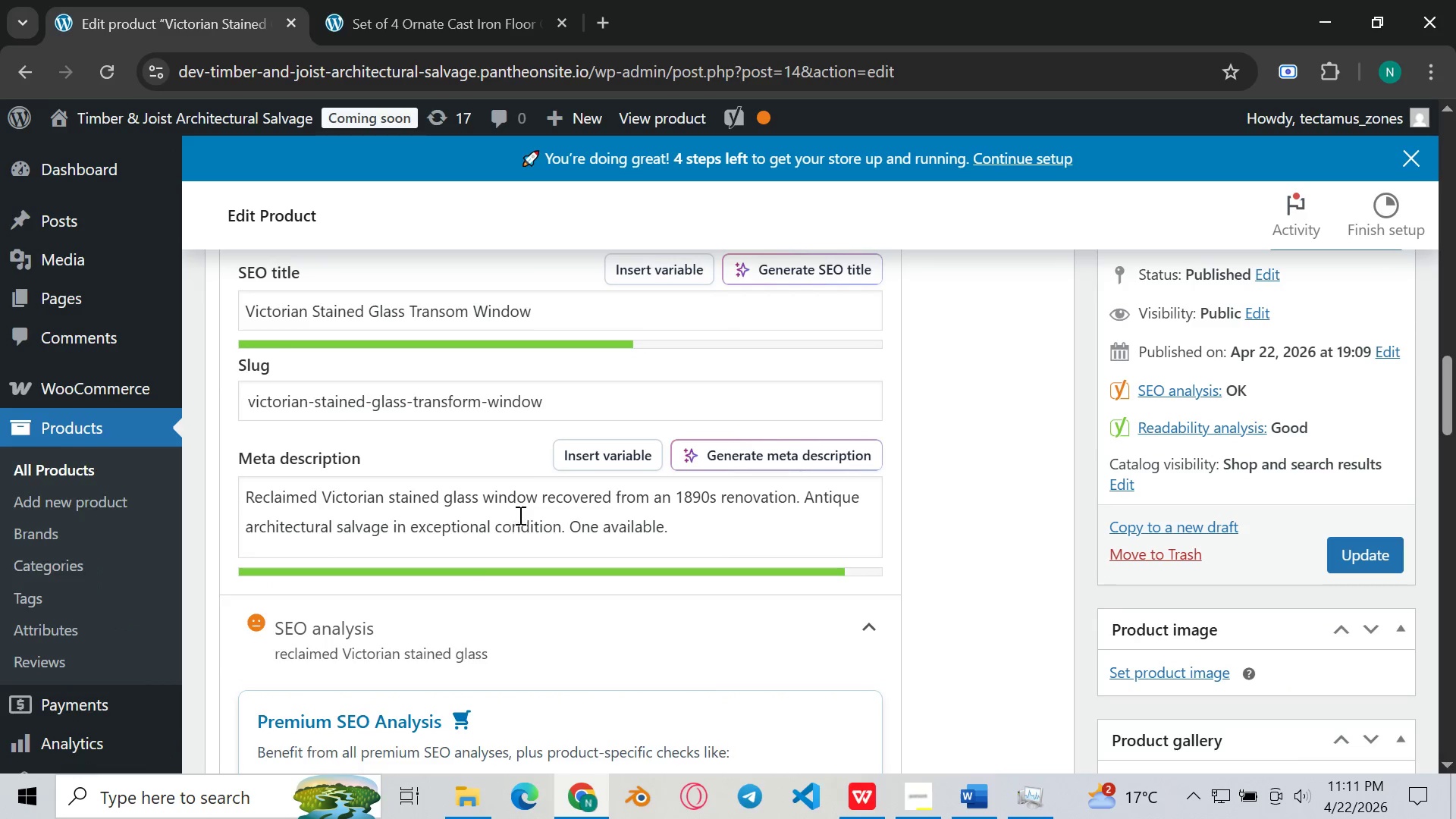 
left_click([531, 513])
 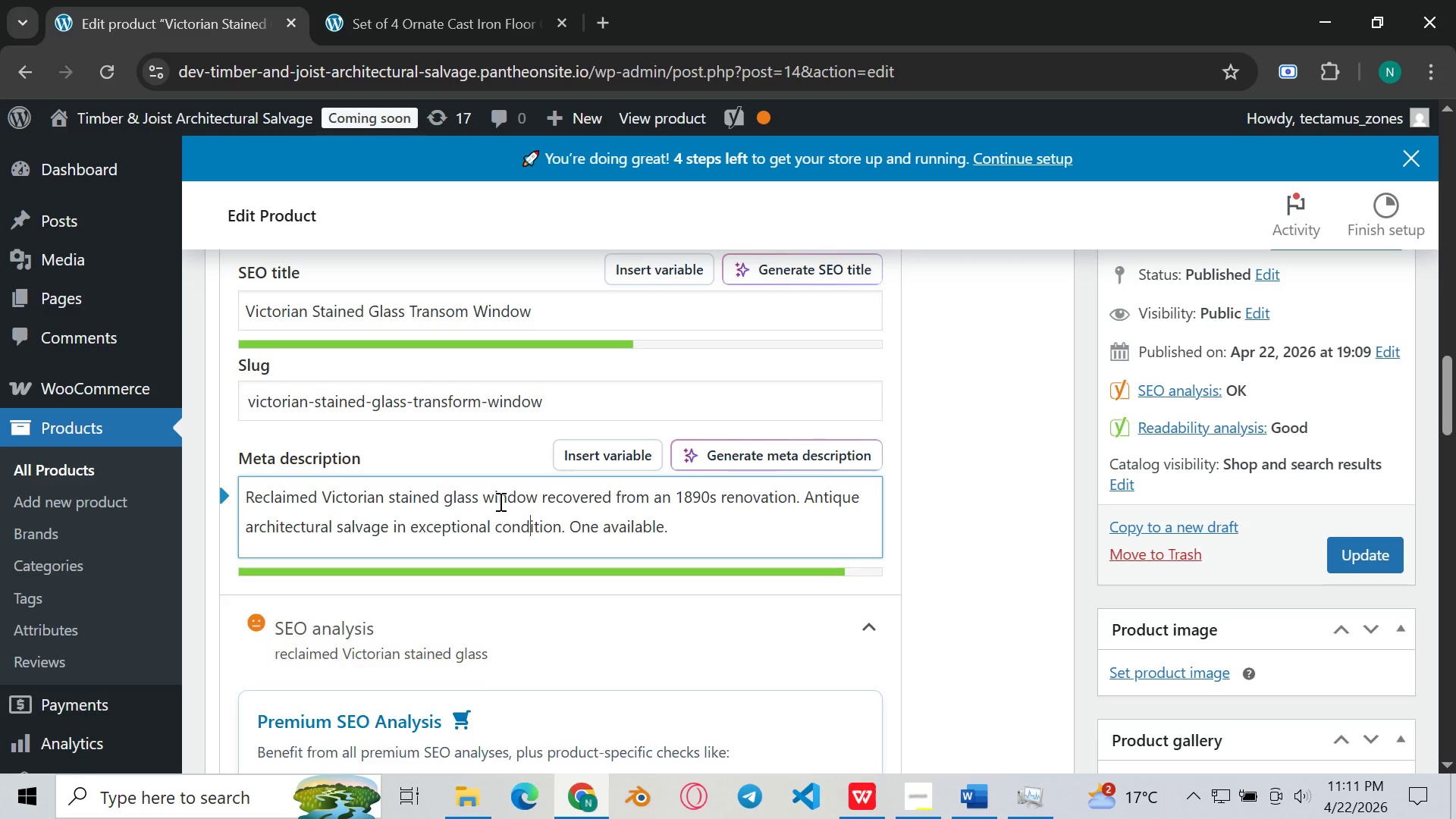 
left_click([483, 497])
 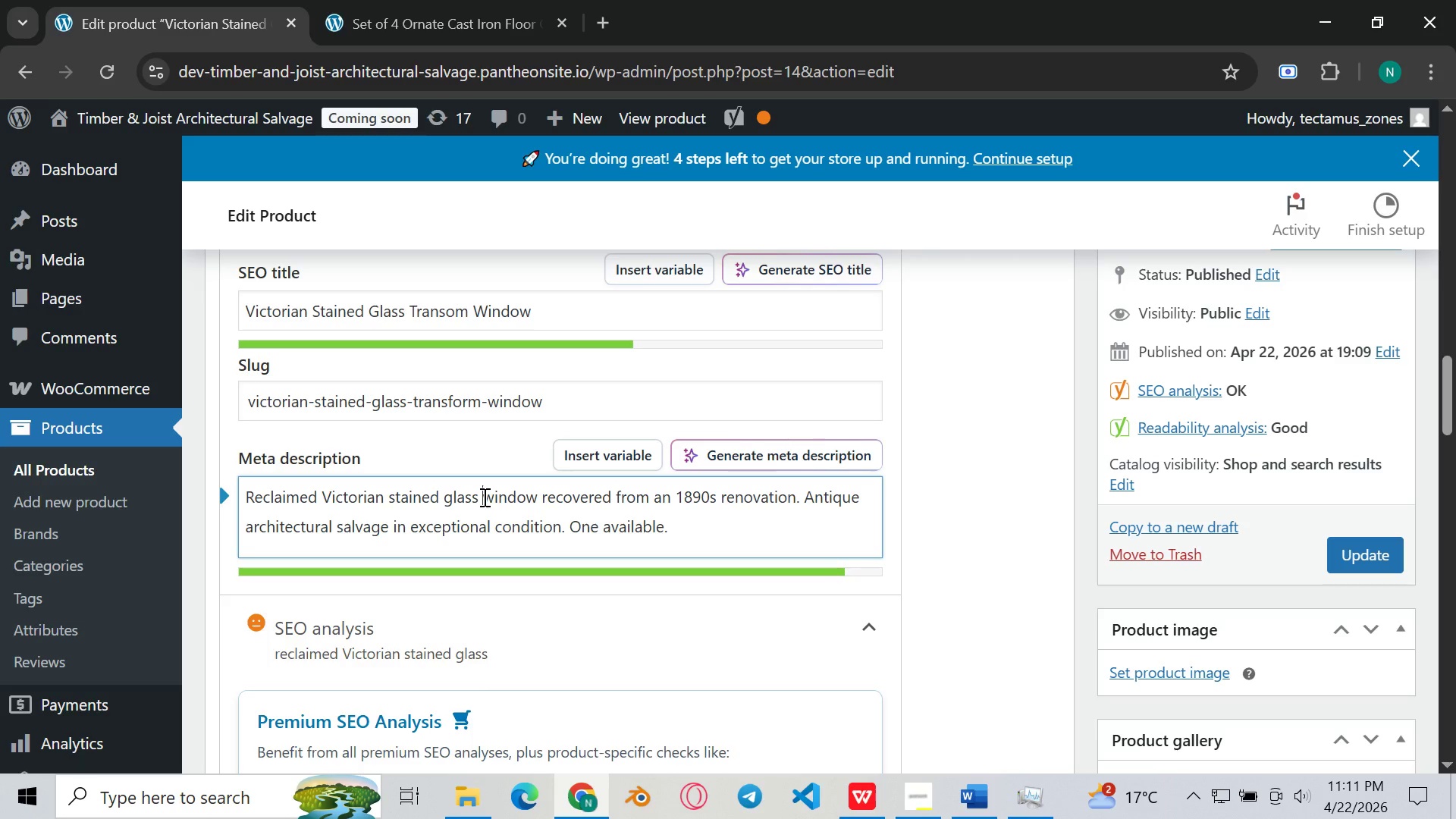 
type(ram)
key(Backspace)
type(nsom )